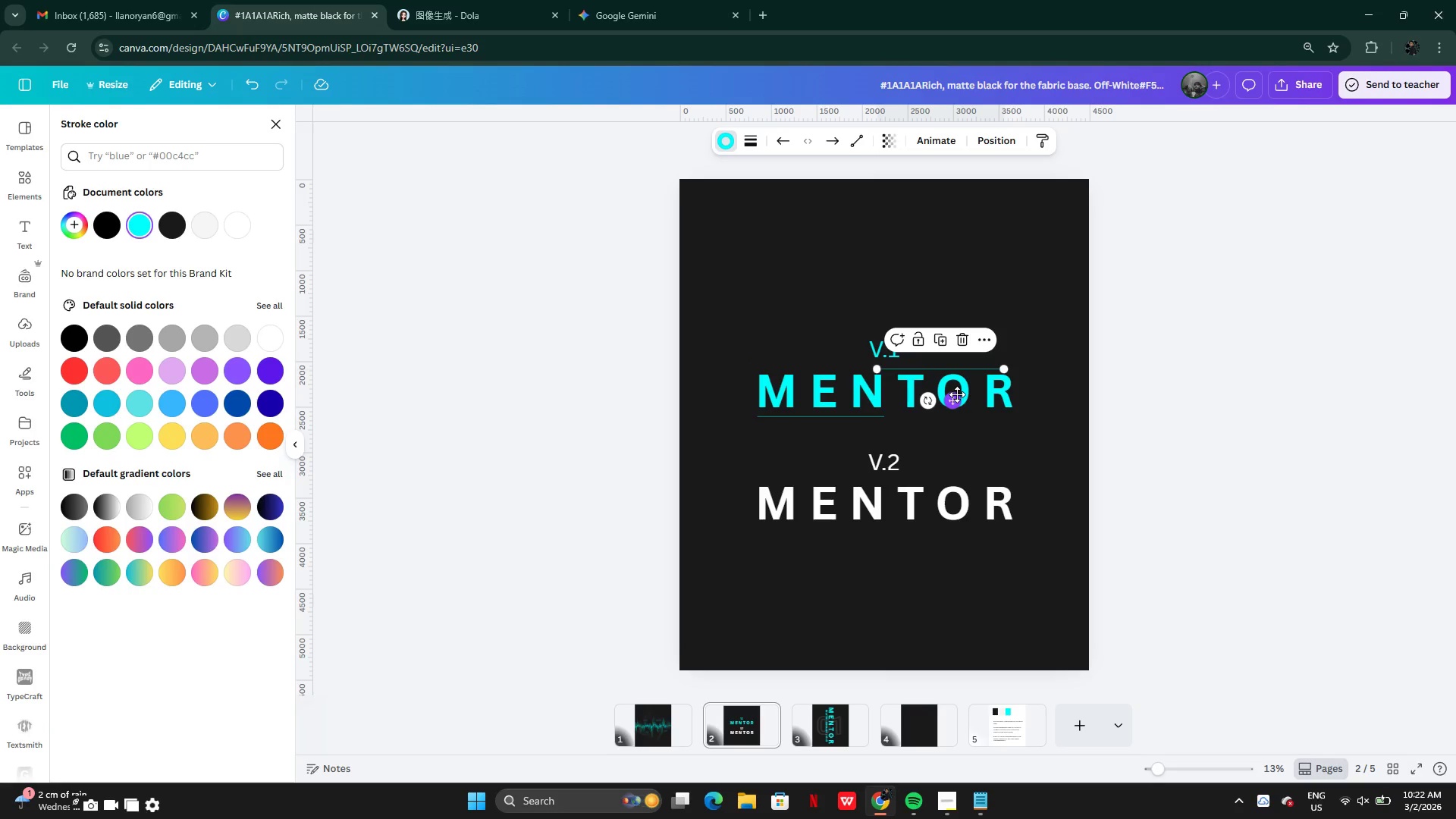 
key(ArrowUp)
 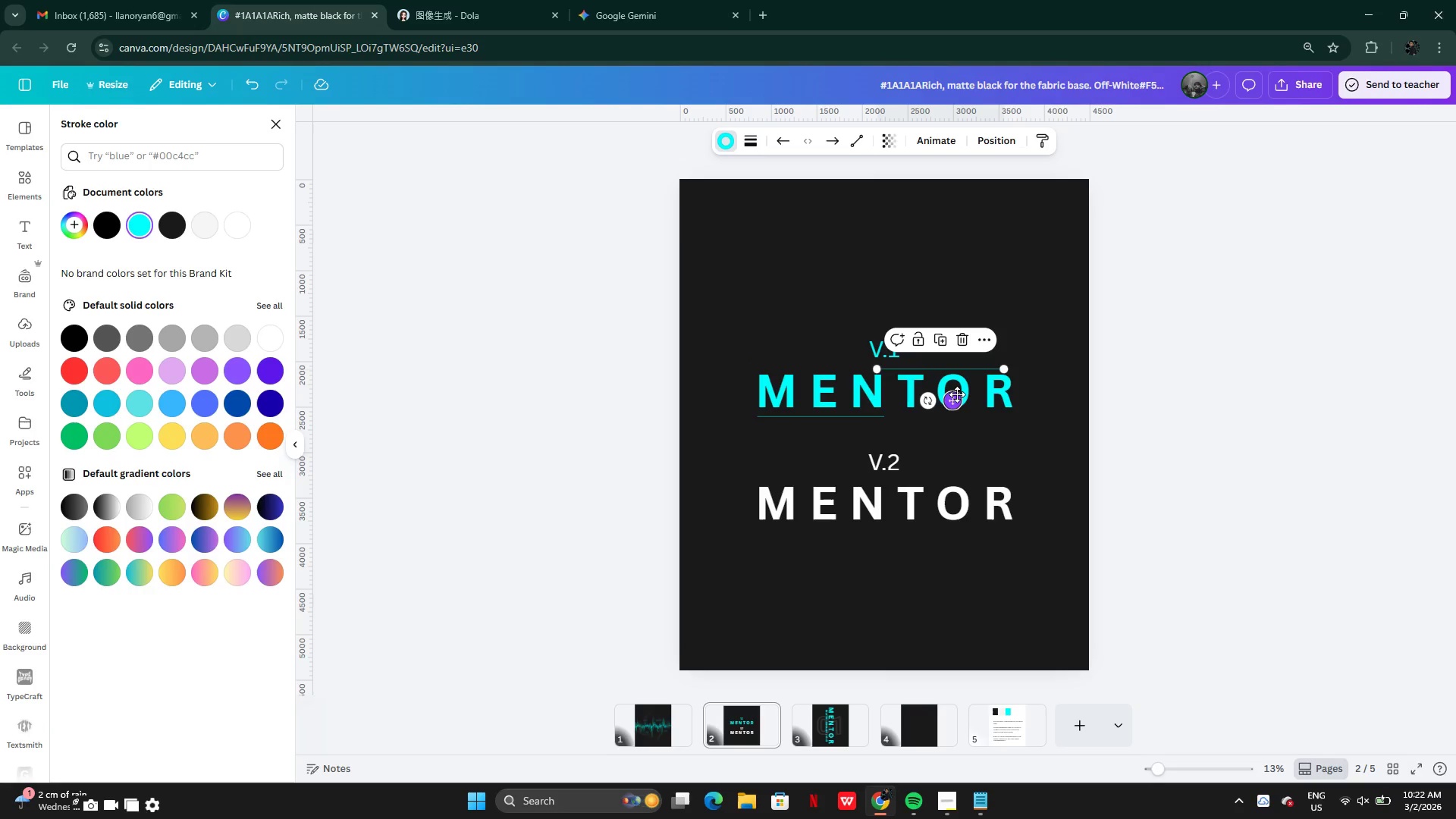 
key(ArrowUp)
 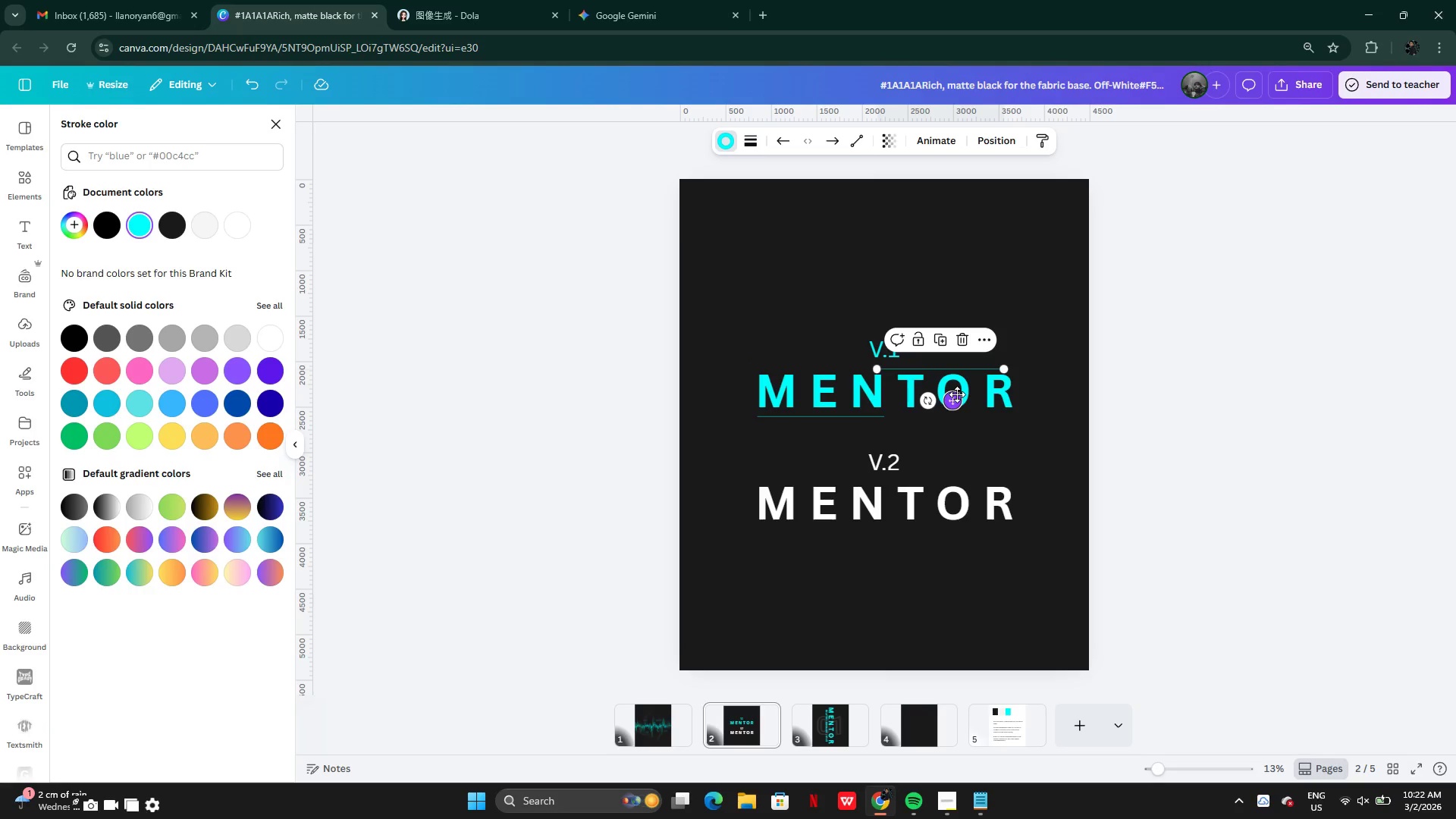 
key(ArrowUp)
 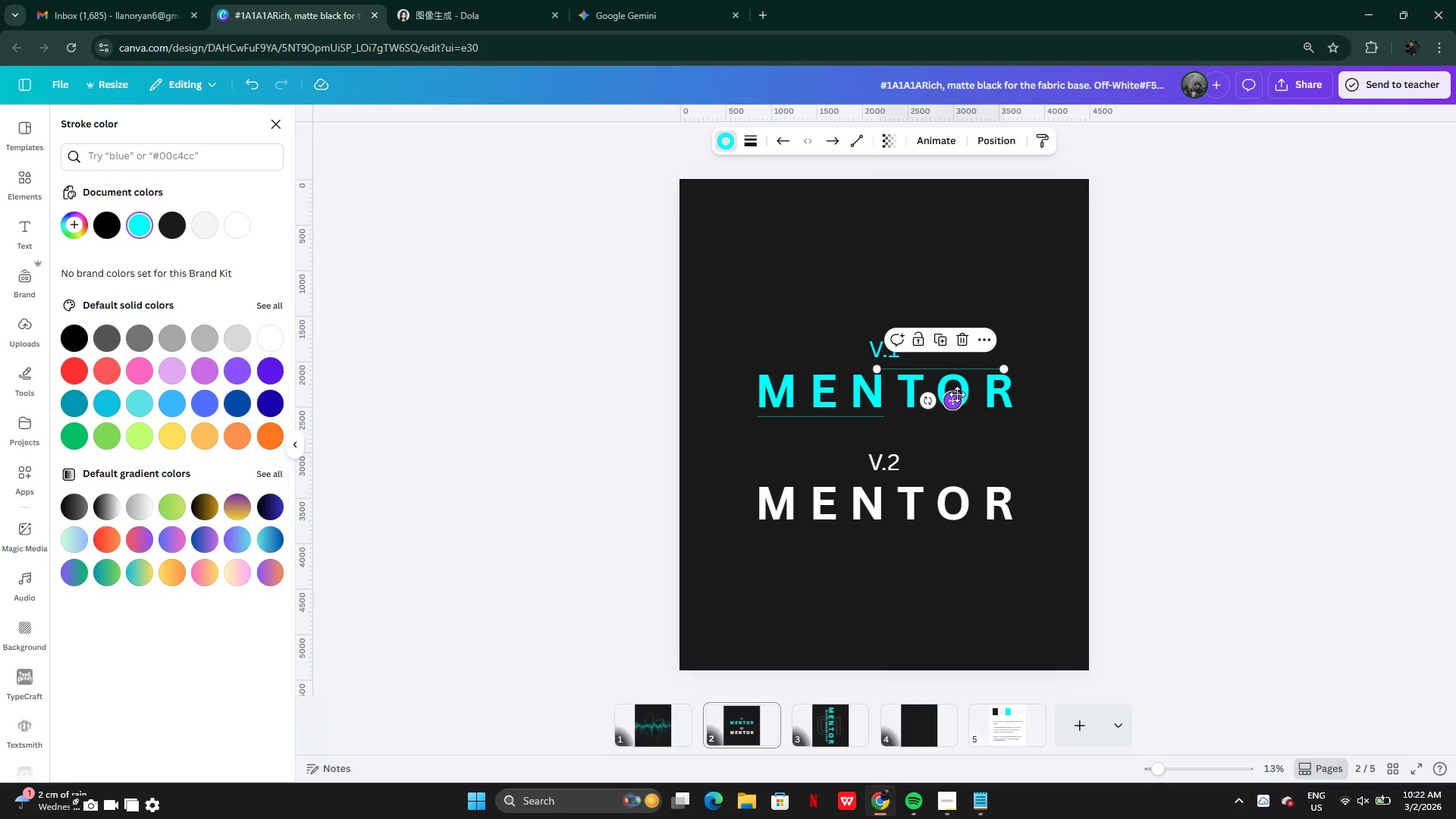 
key(ArrowUp)
 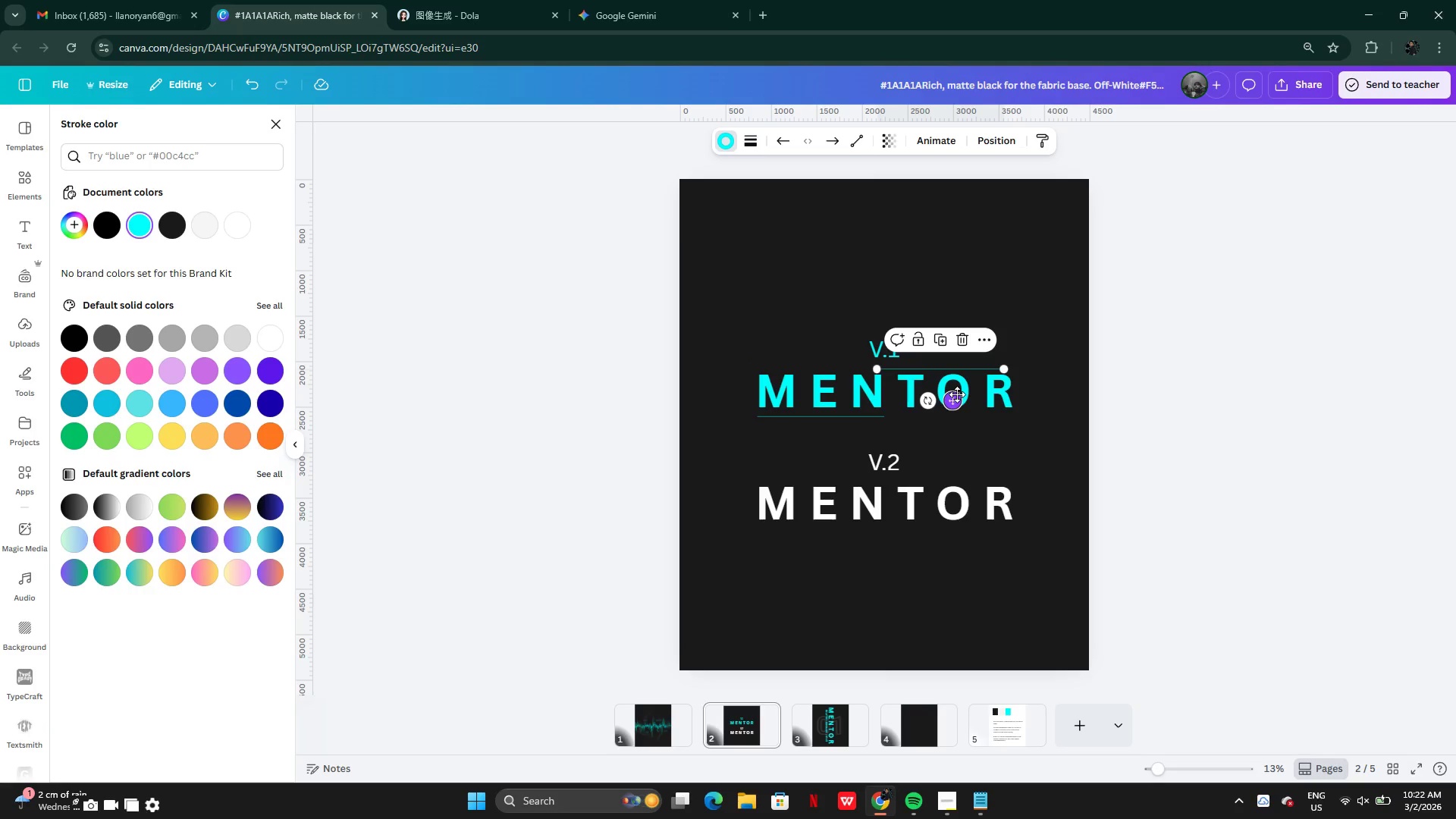 
hold_key(key=ArrowUp, duration=0.92)
 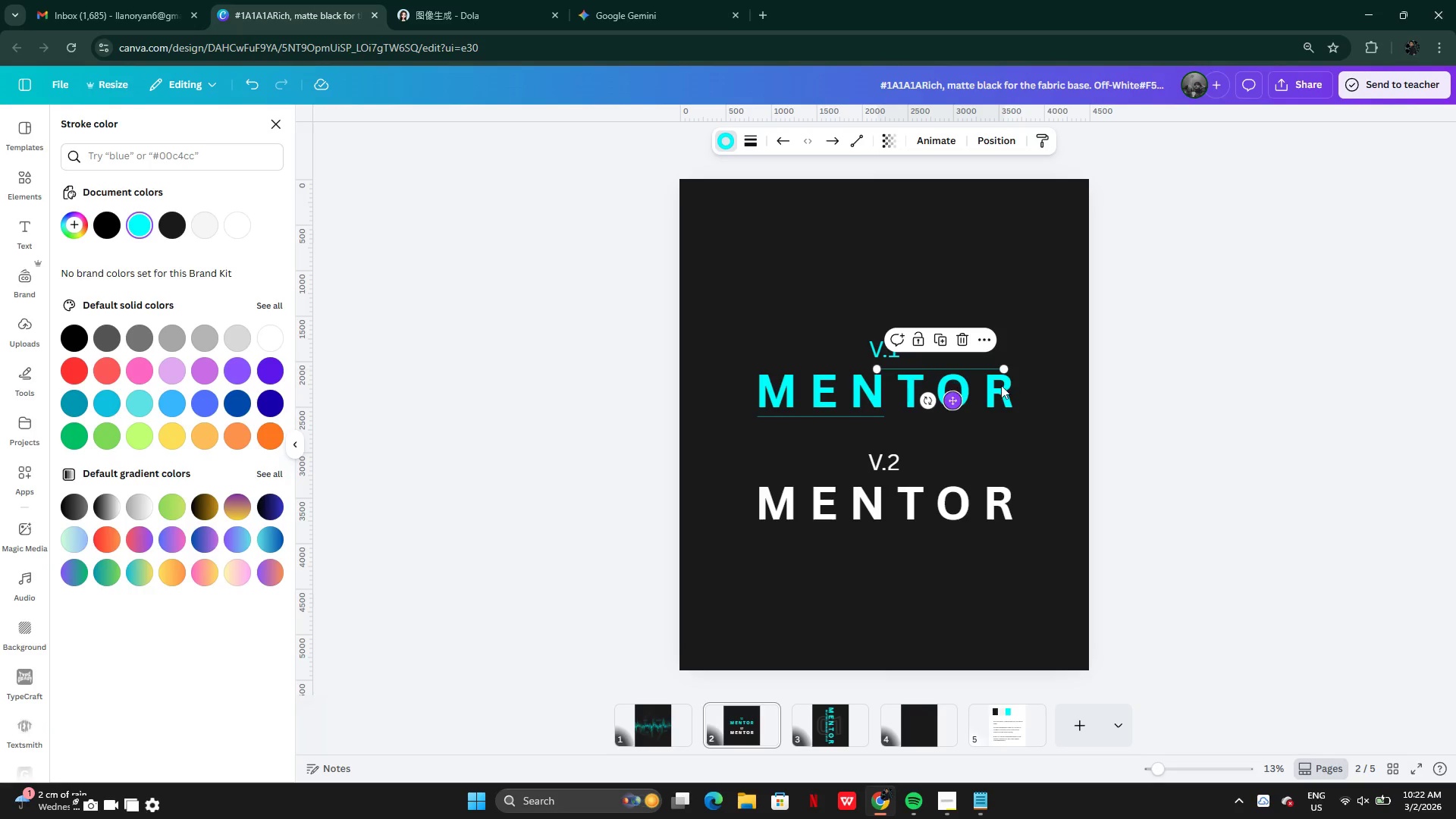 
hold_key(key=ArrowUp, duration=6.56)
 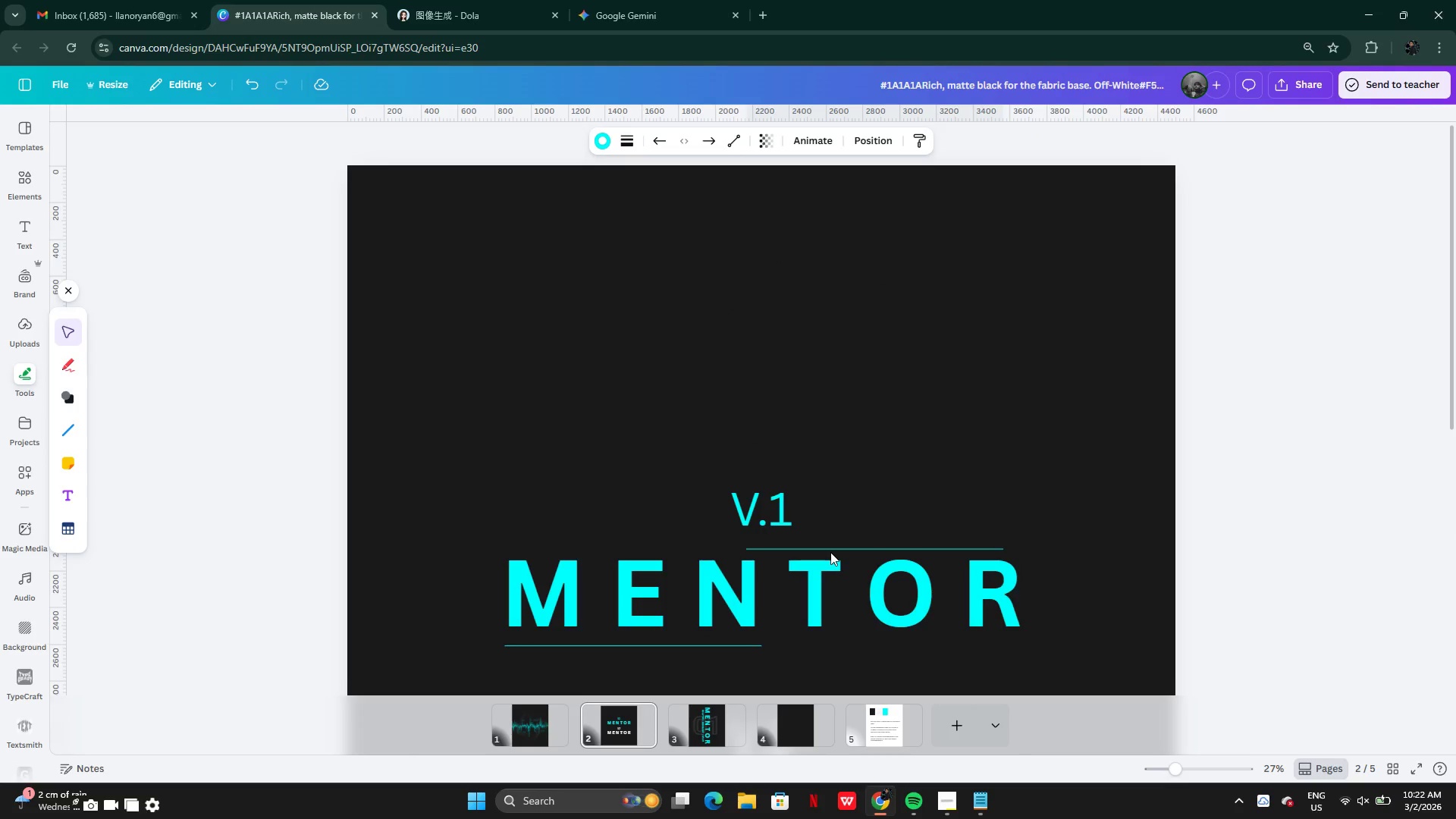 
left_click([1025, 376])
 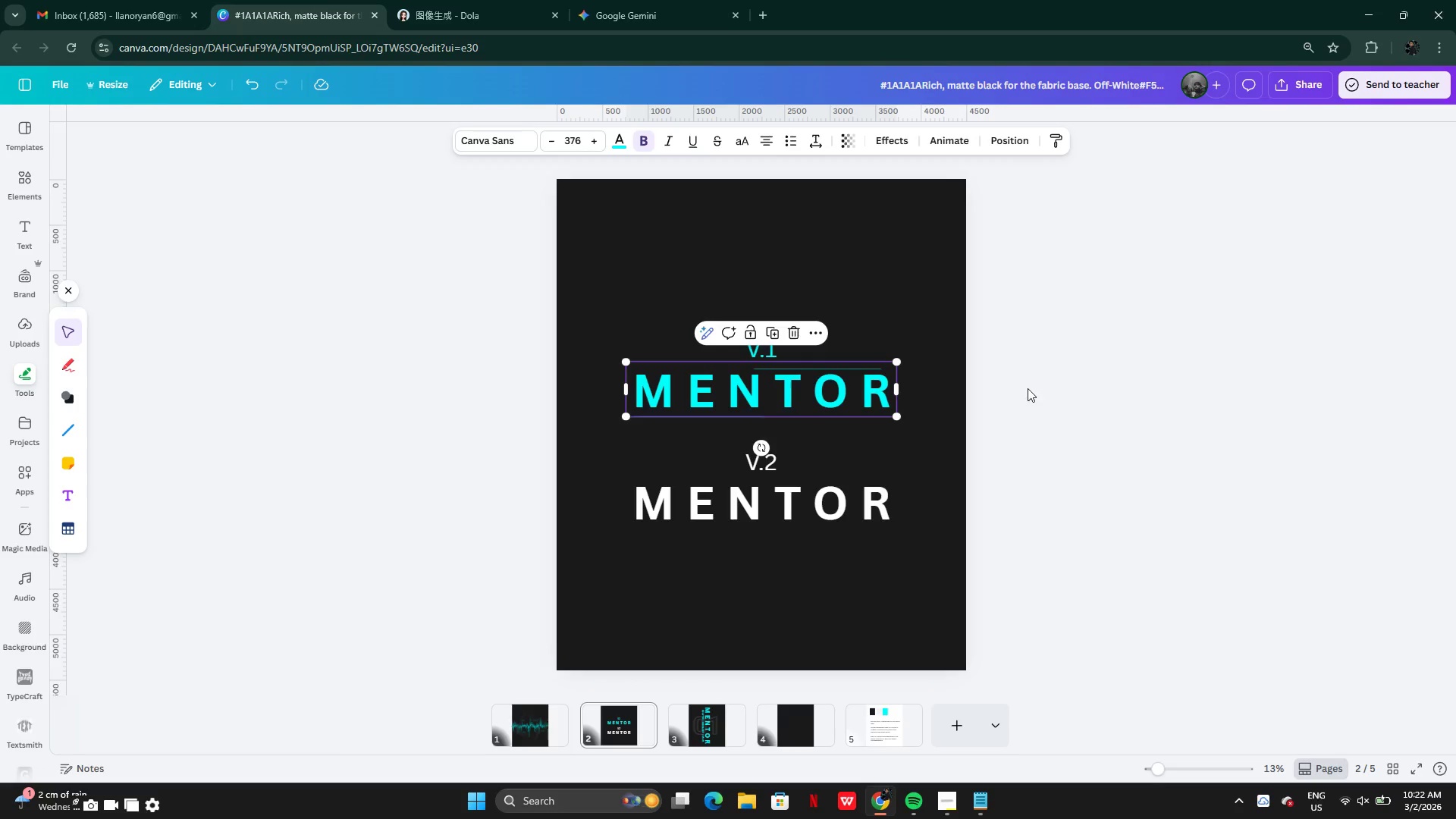 
left_click([1028, 388])
 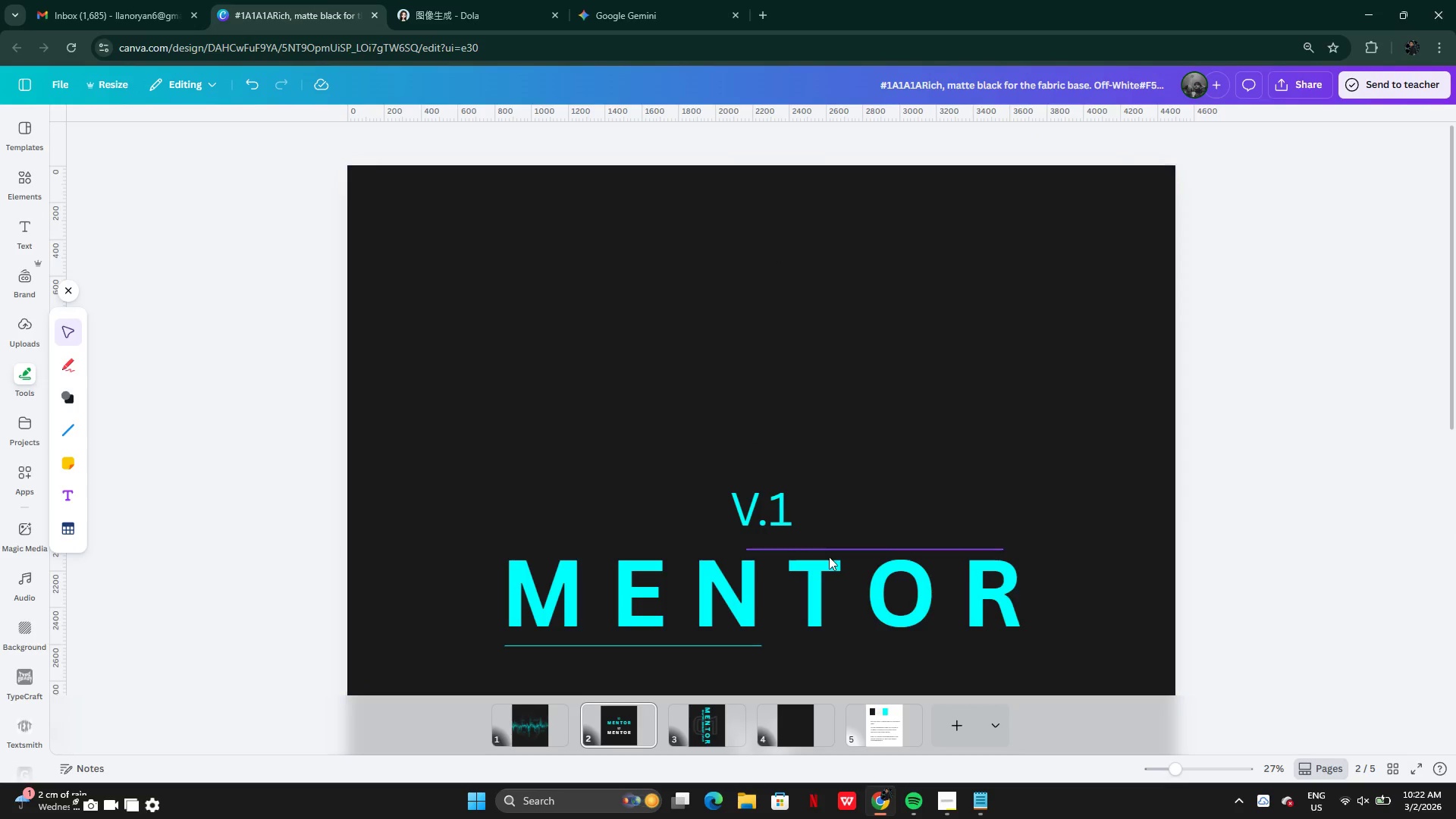 
left_click([830, 552])
 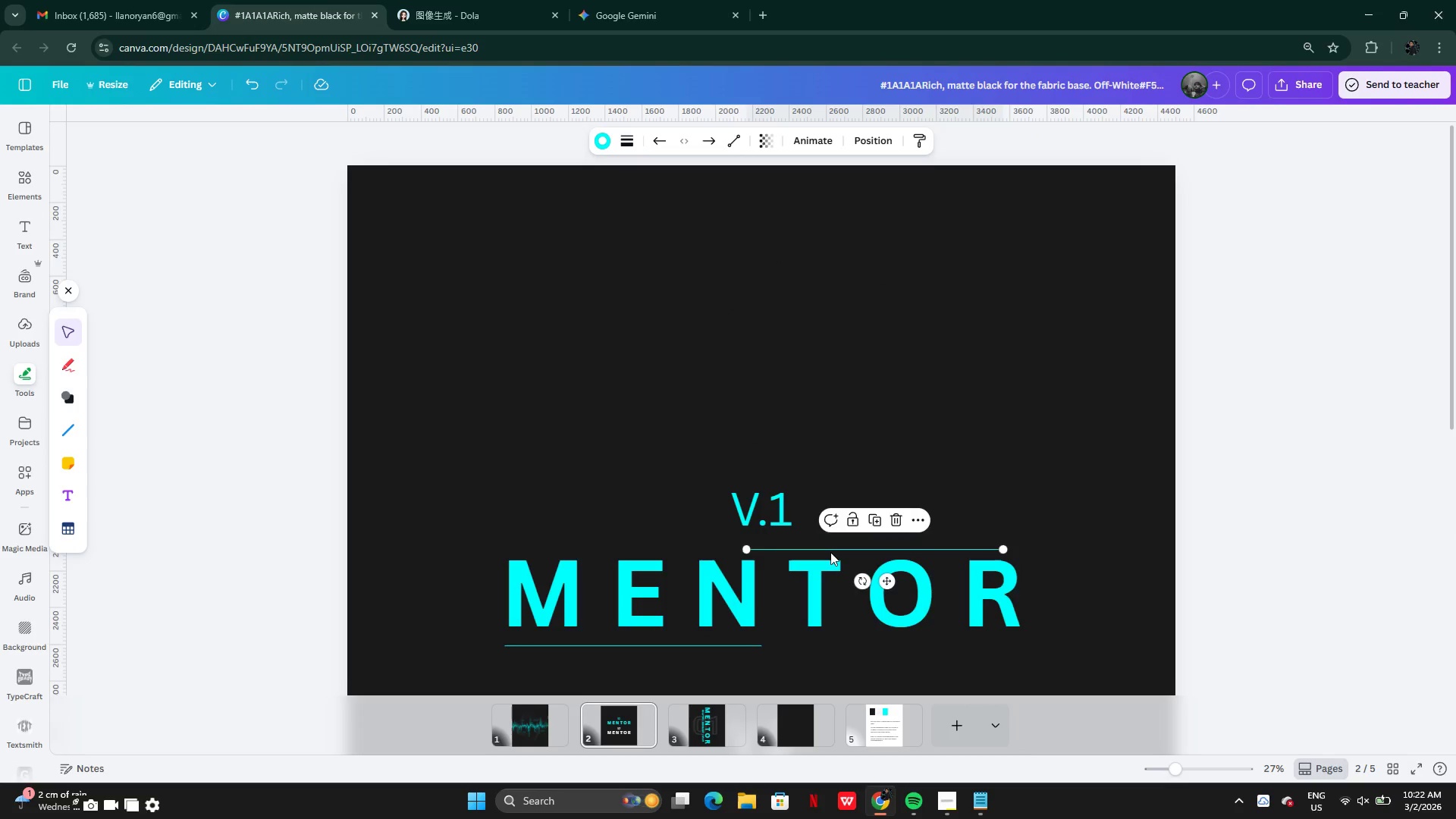 
hold_key(key=ArrowUp, duration=0.66)
 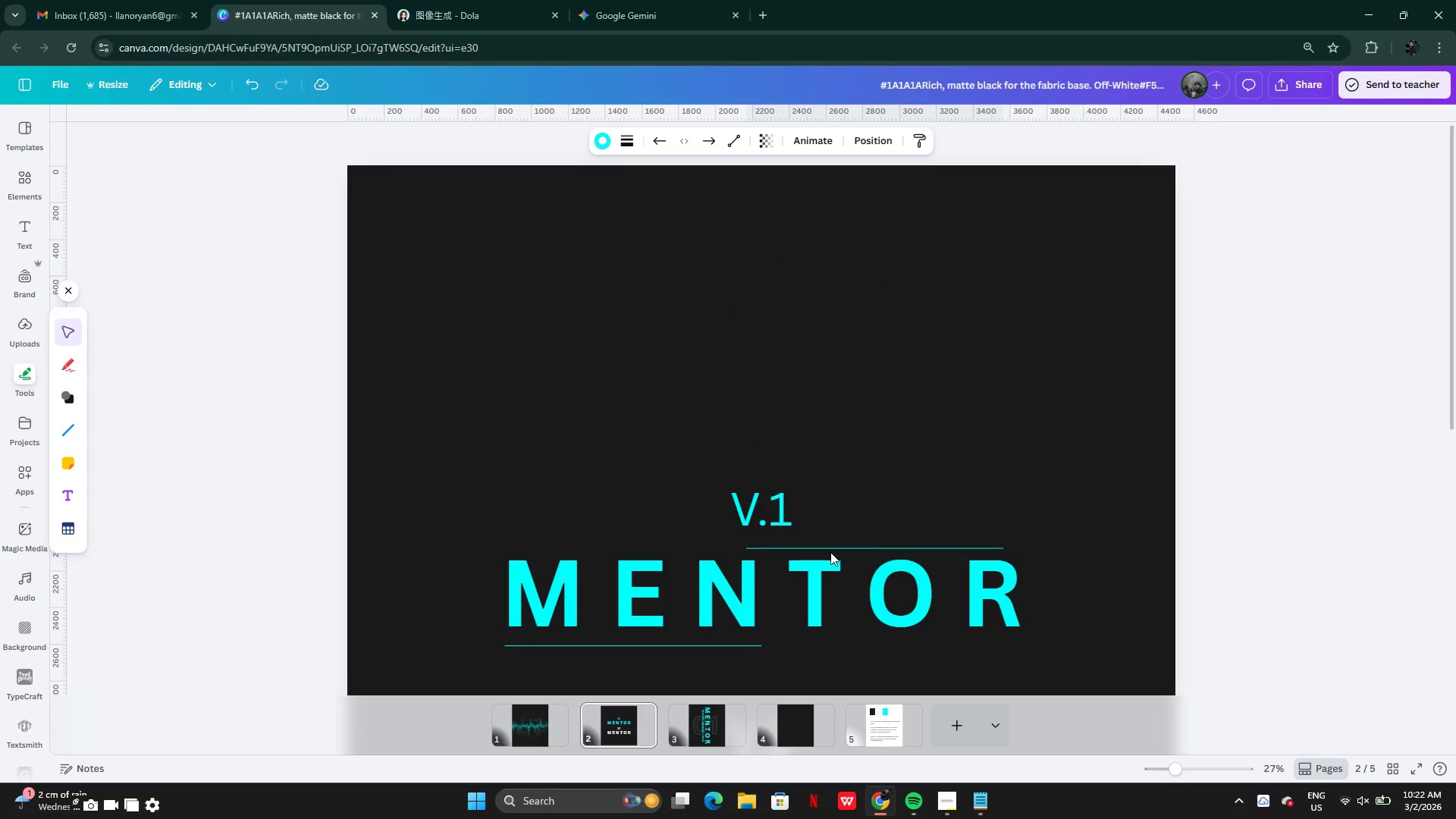 
key(ArrowUp)
 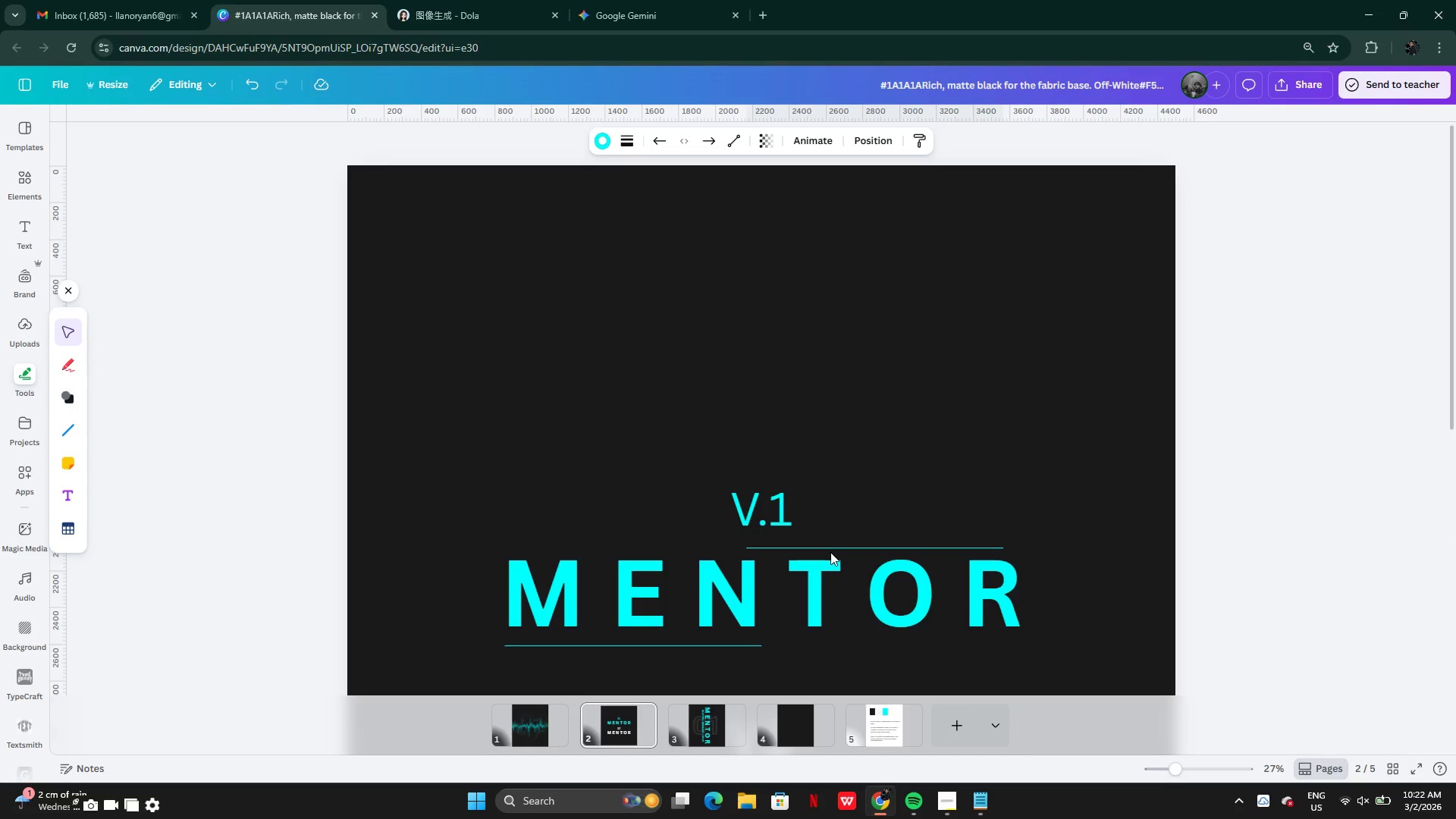 
hold_key(key=ArrowUp, duration=0.84)
 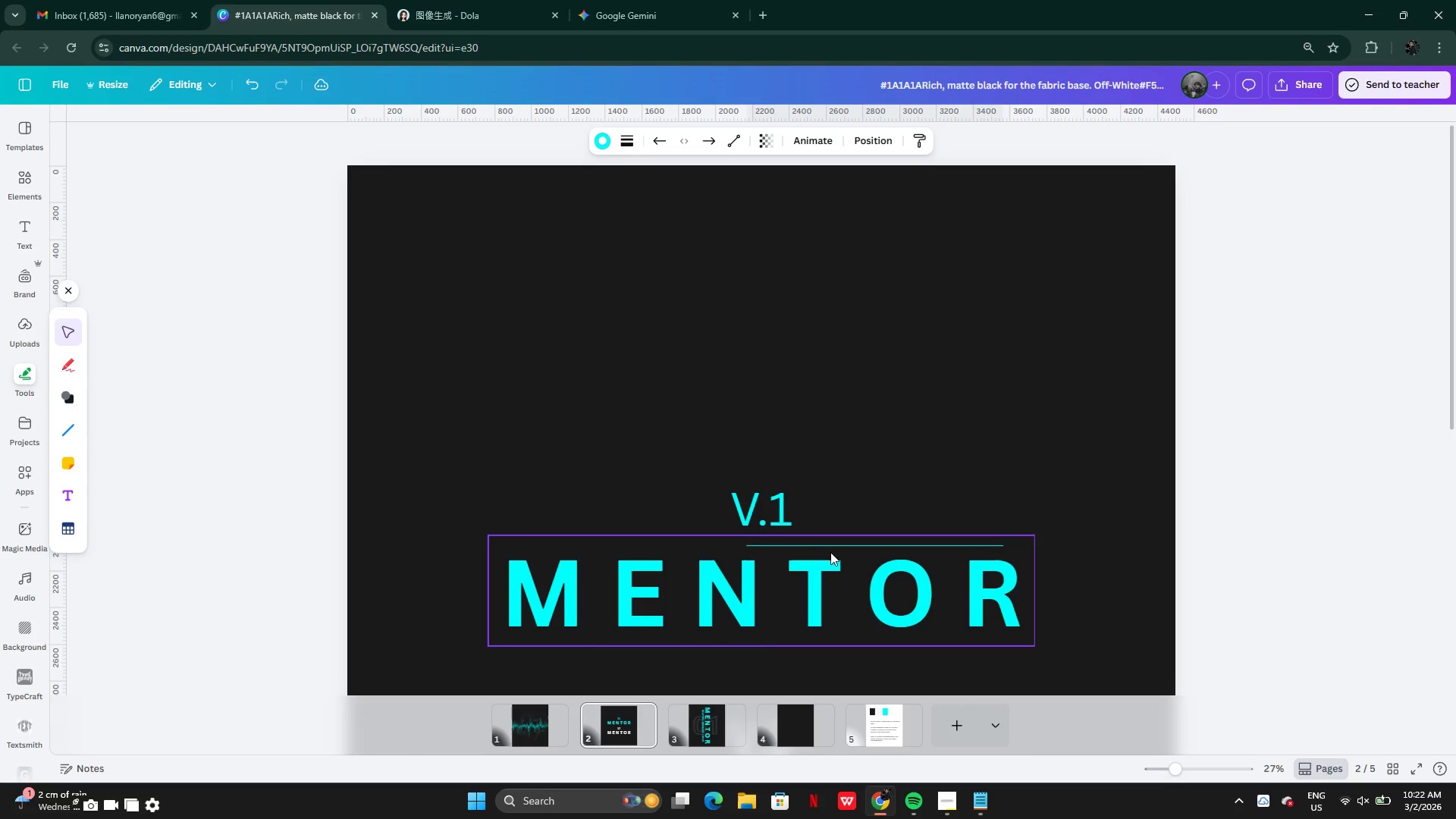 
hold_key(key=ArrowUp, duration=0.97)
 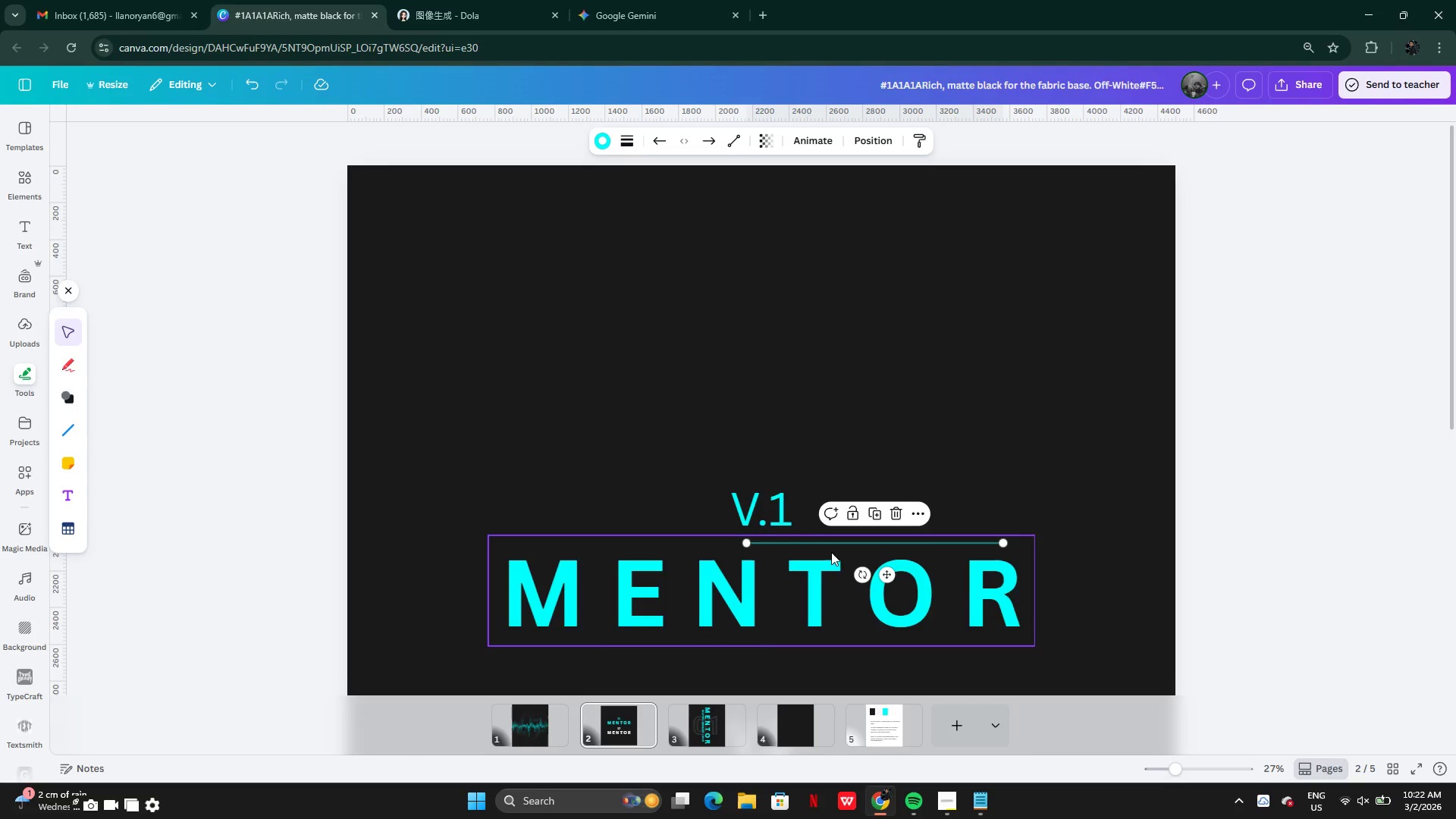 
hold_key(key=ArrowUp, duration=0.8)
 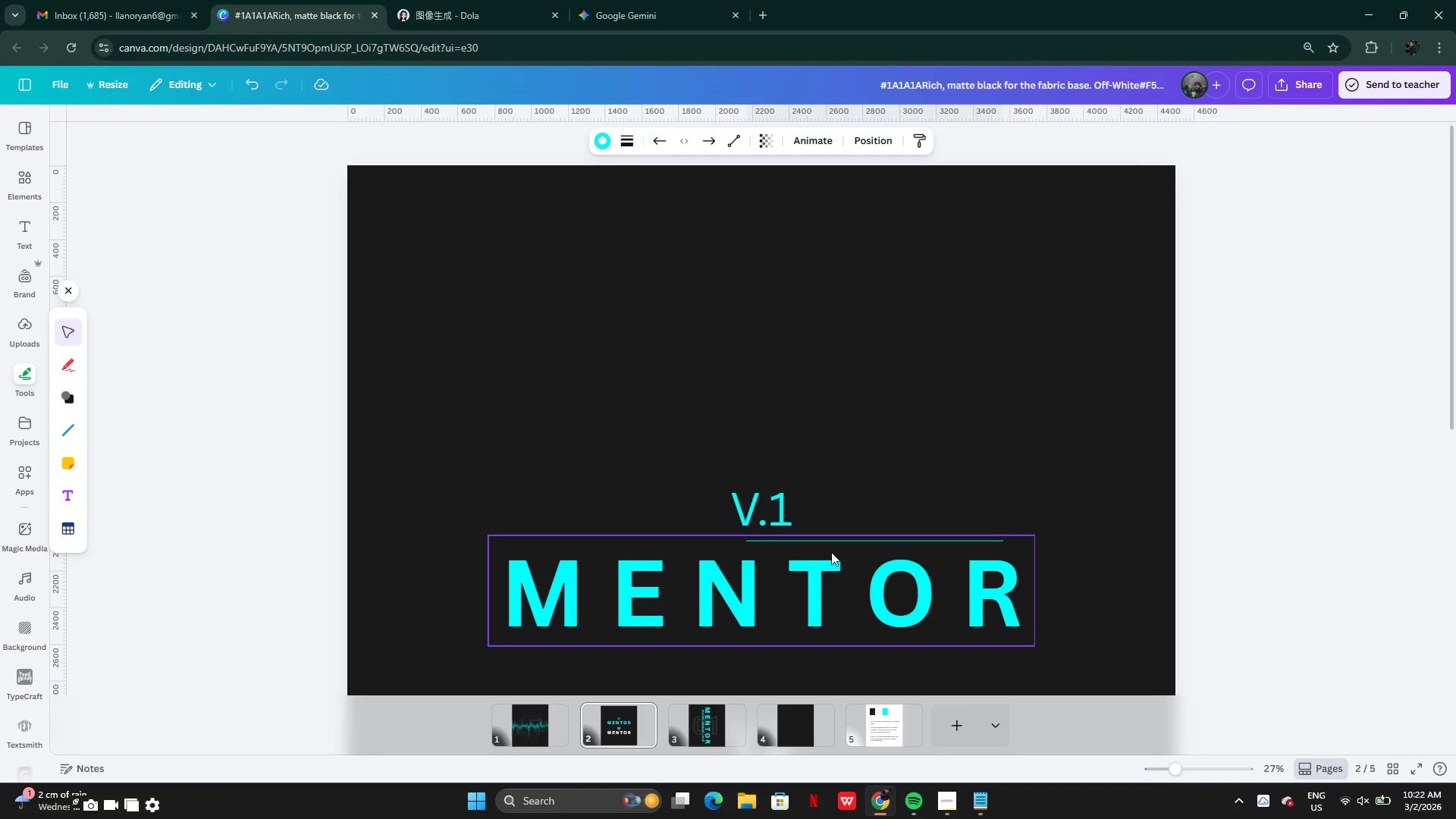 
key(ArrowUp)
 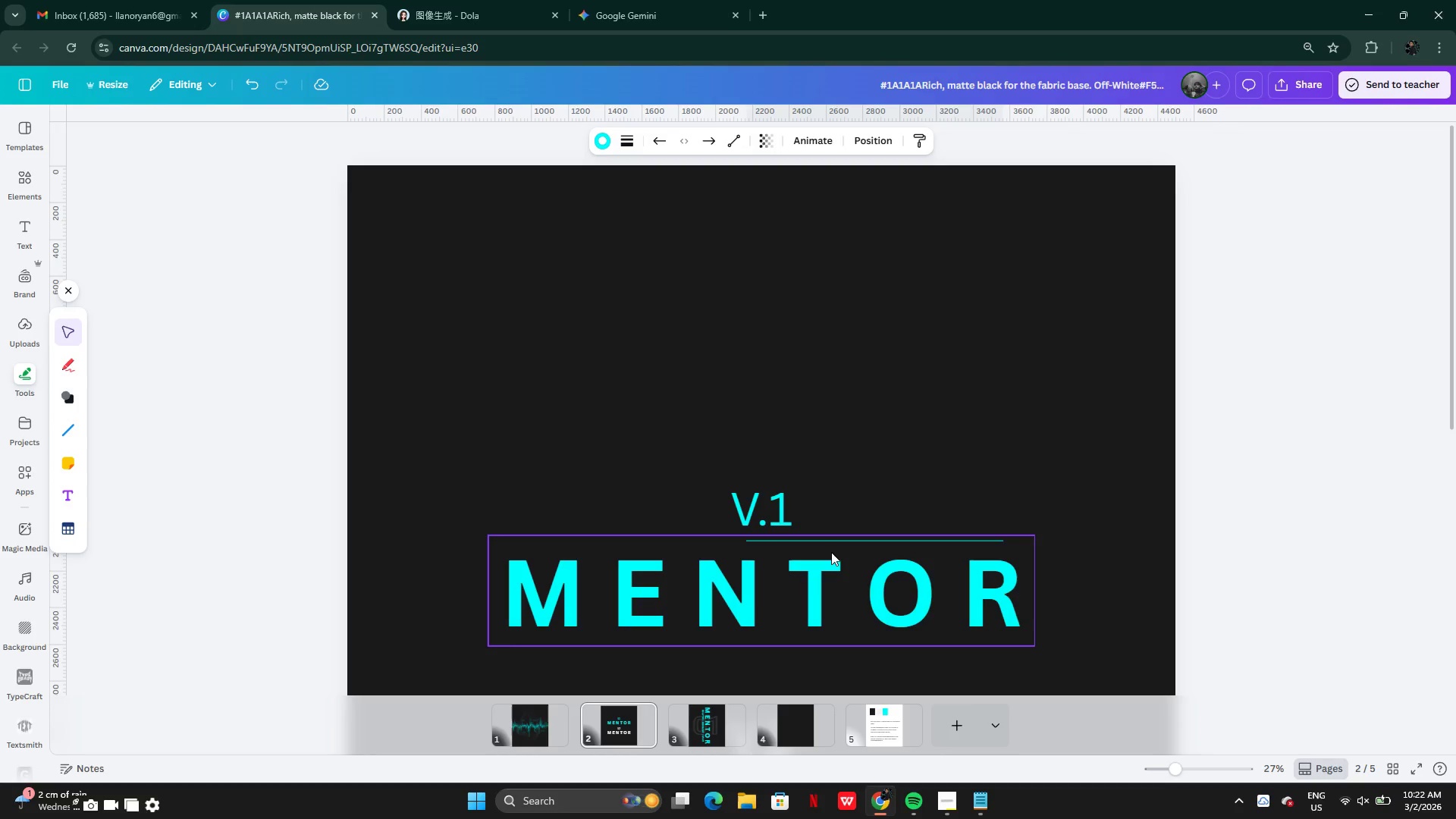 
key(ArrowUp)
 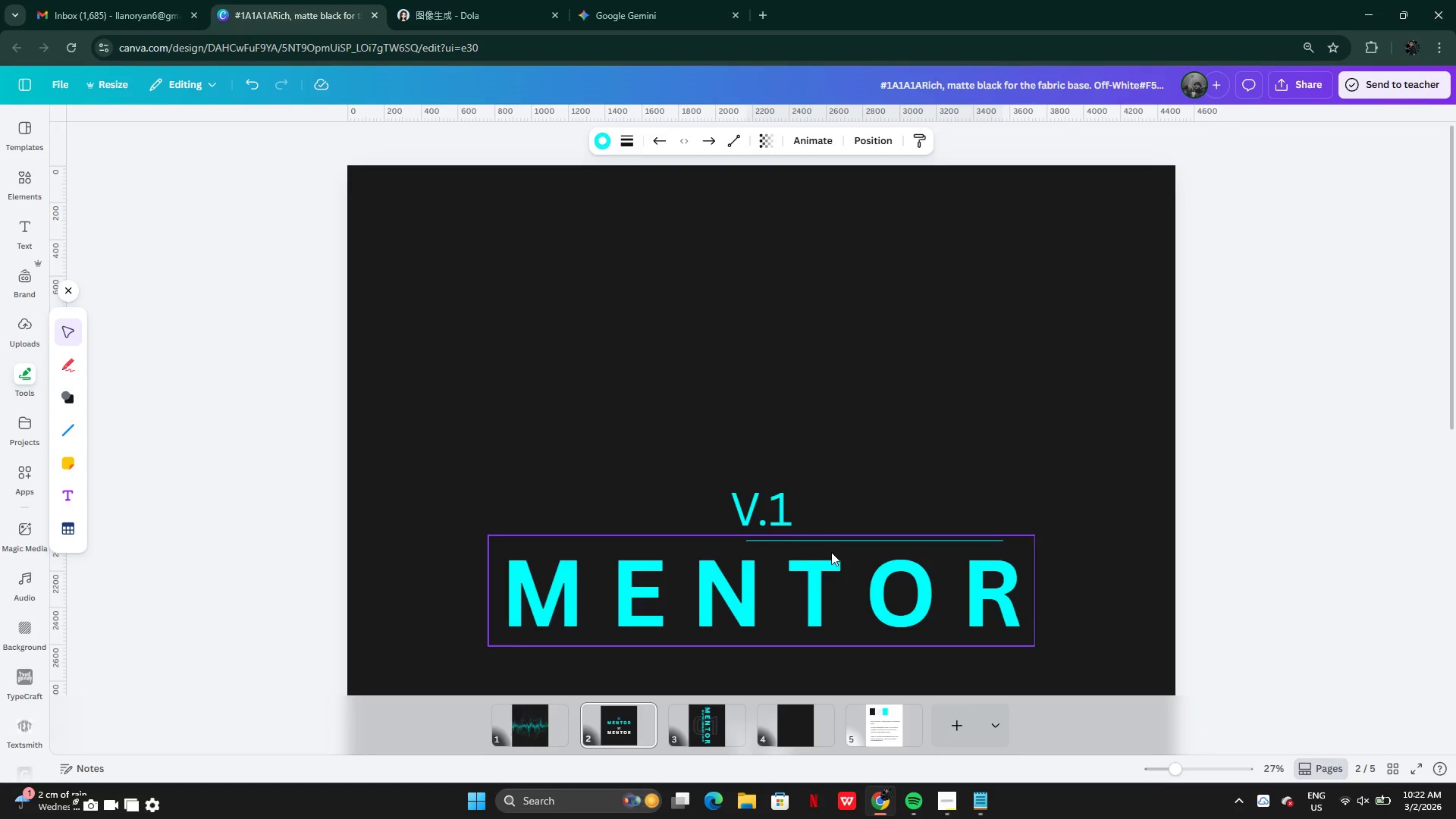 
hold_key(key=ArrowUp, duration=0.81)
 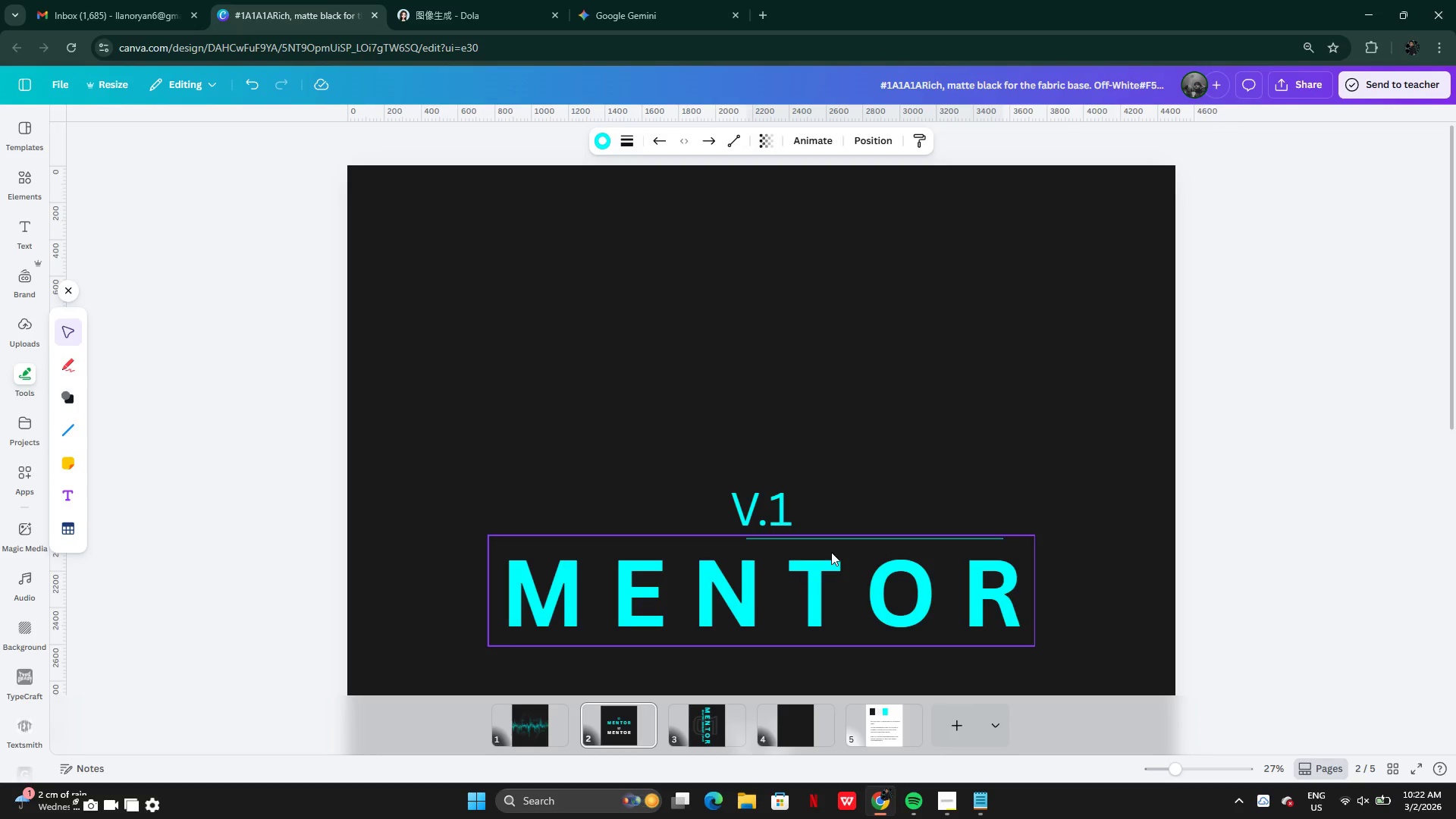 
key(ArrowUp)
 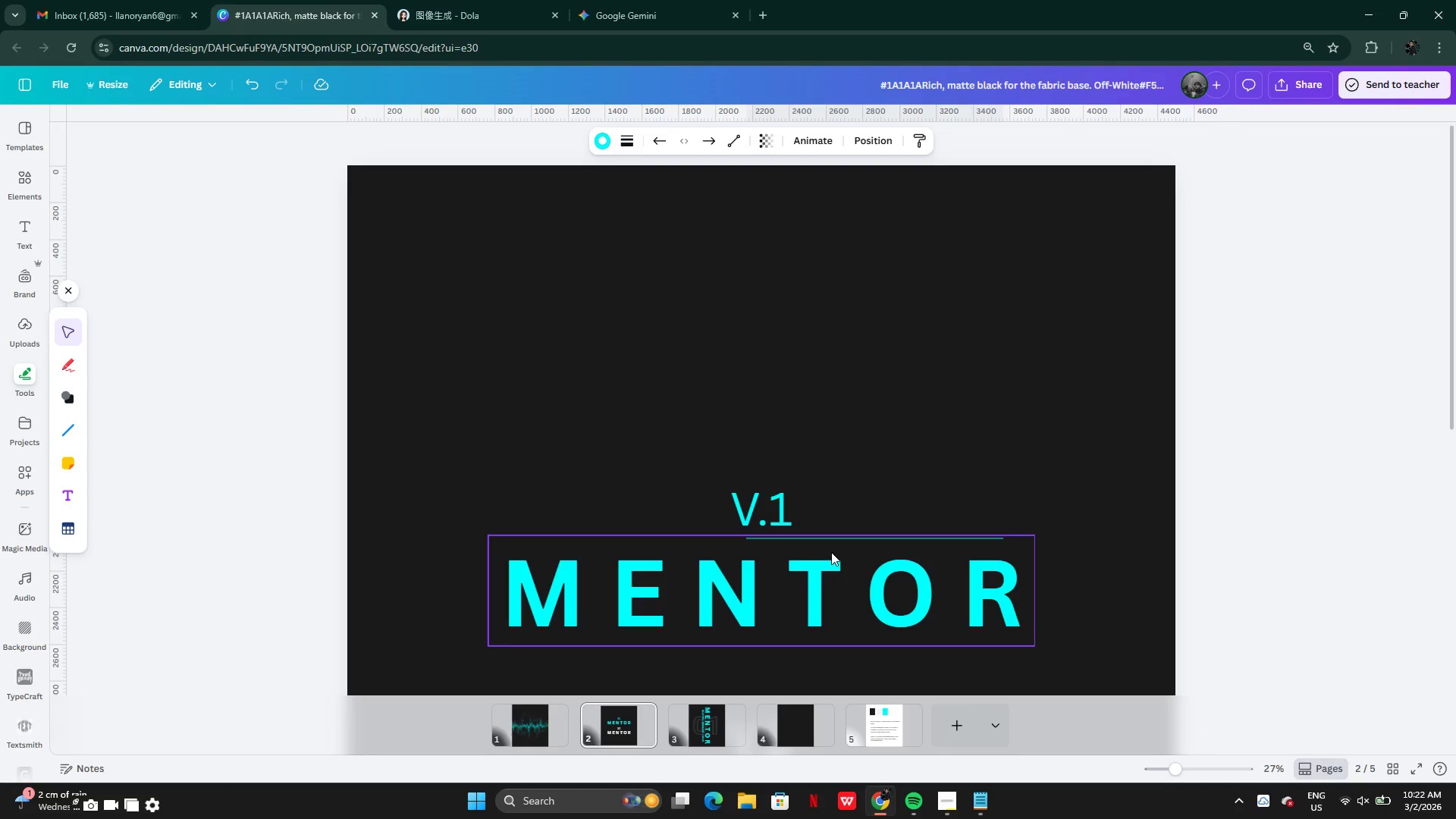 
key(ArrowUp)
 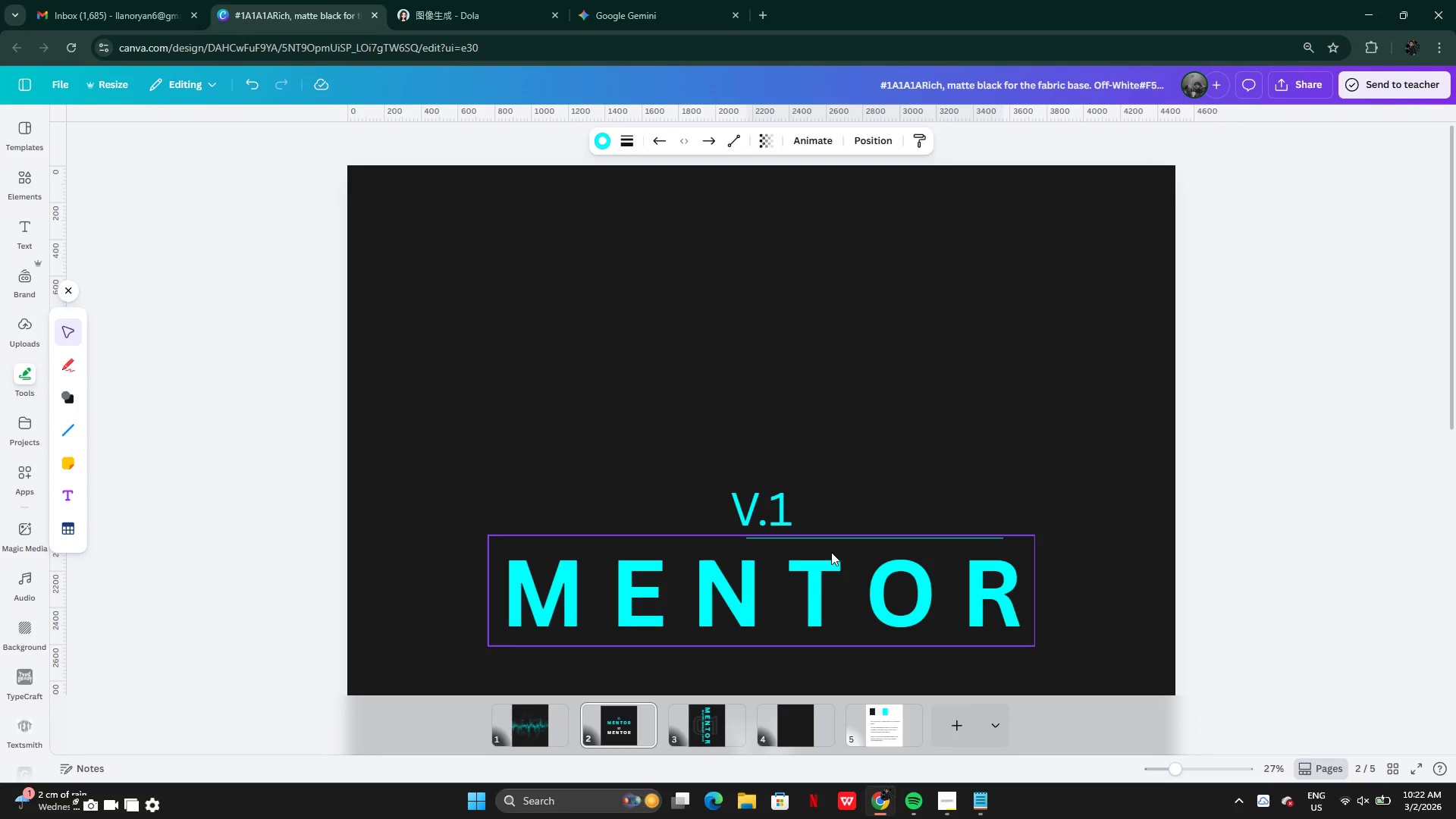 
key(ArrowUp)
 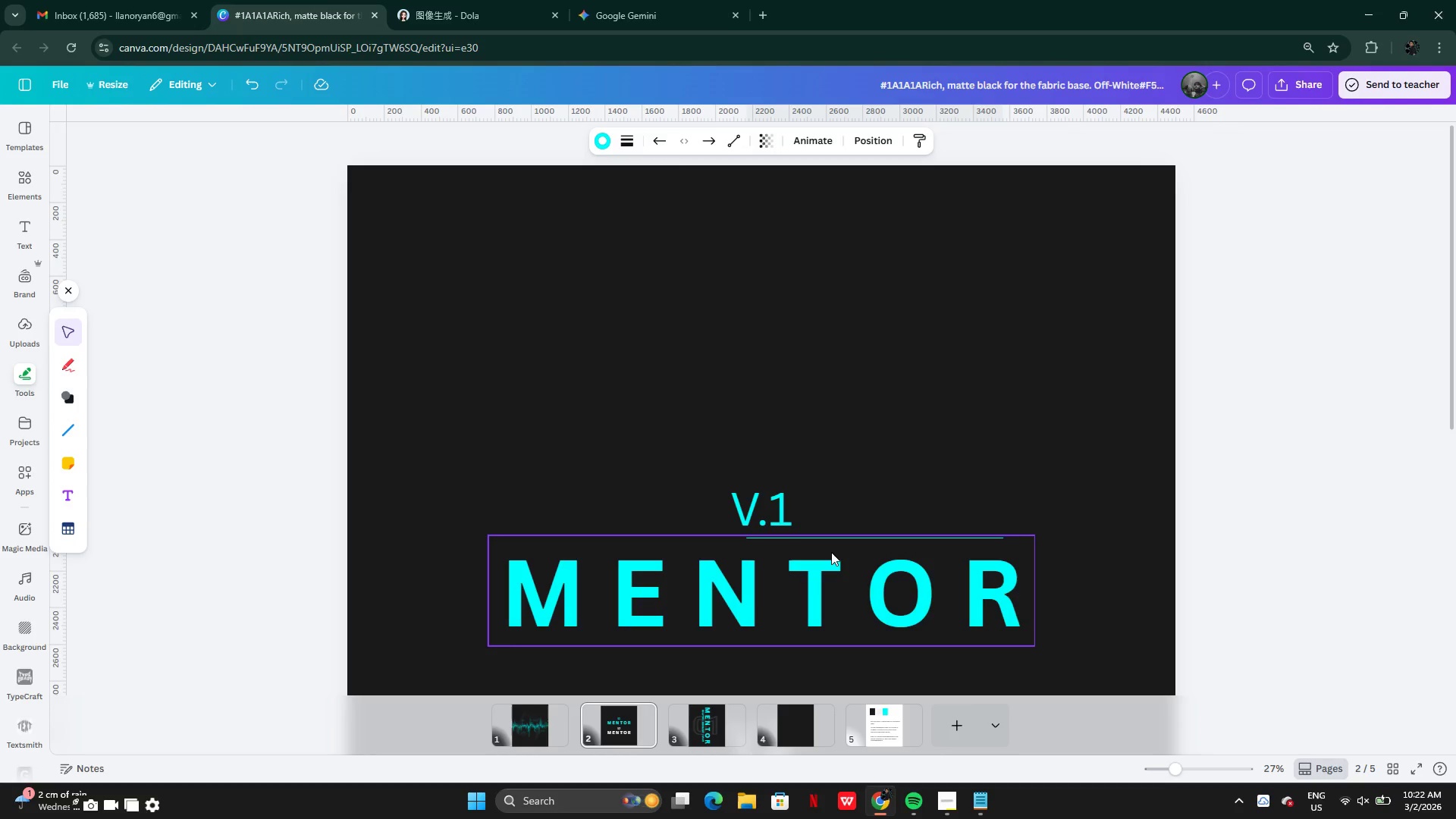 
key(ArrowUp)
 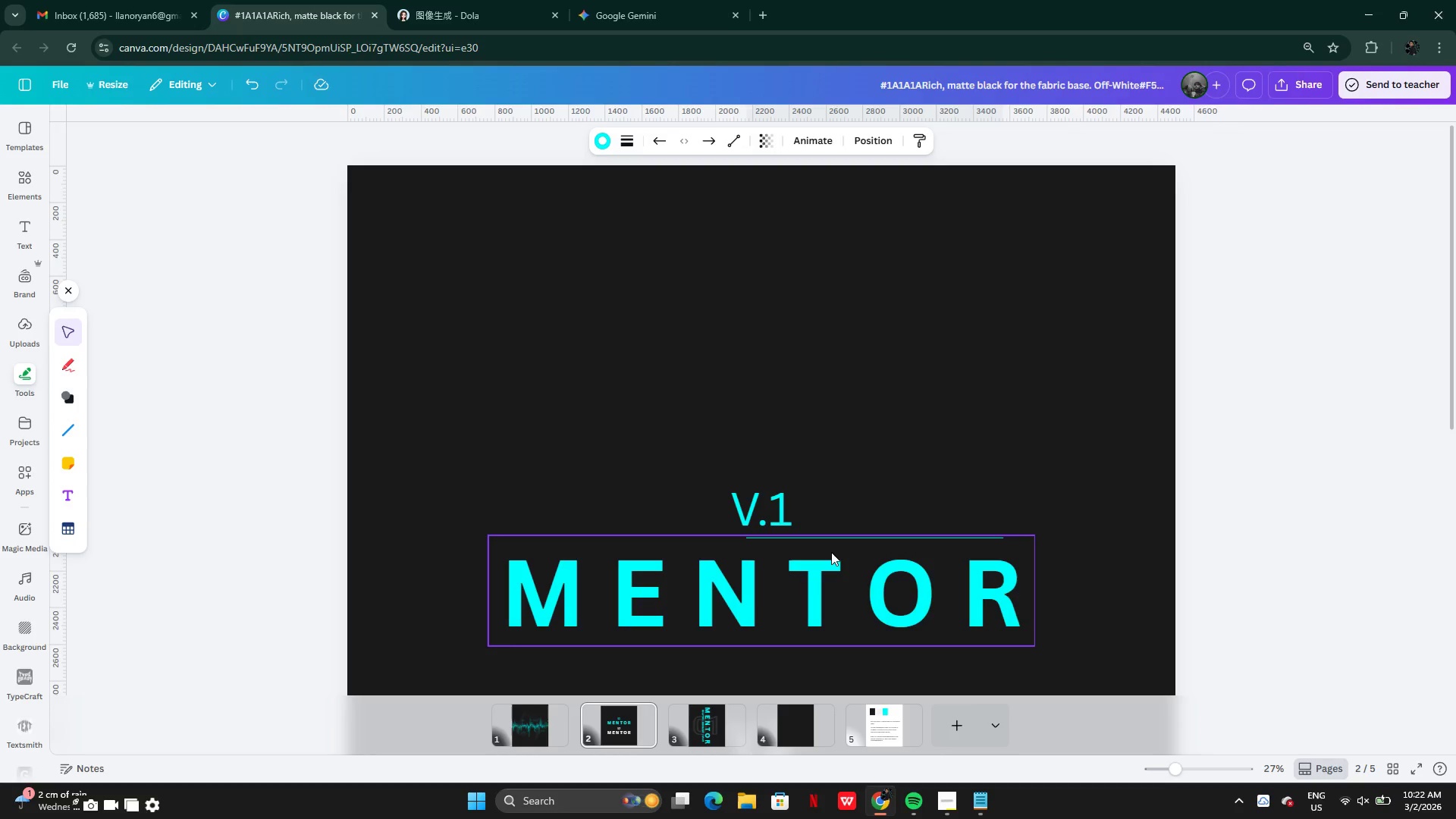 
key(ArrowUp)
 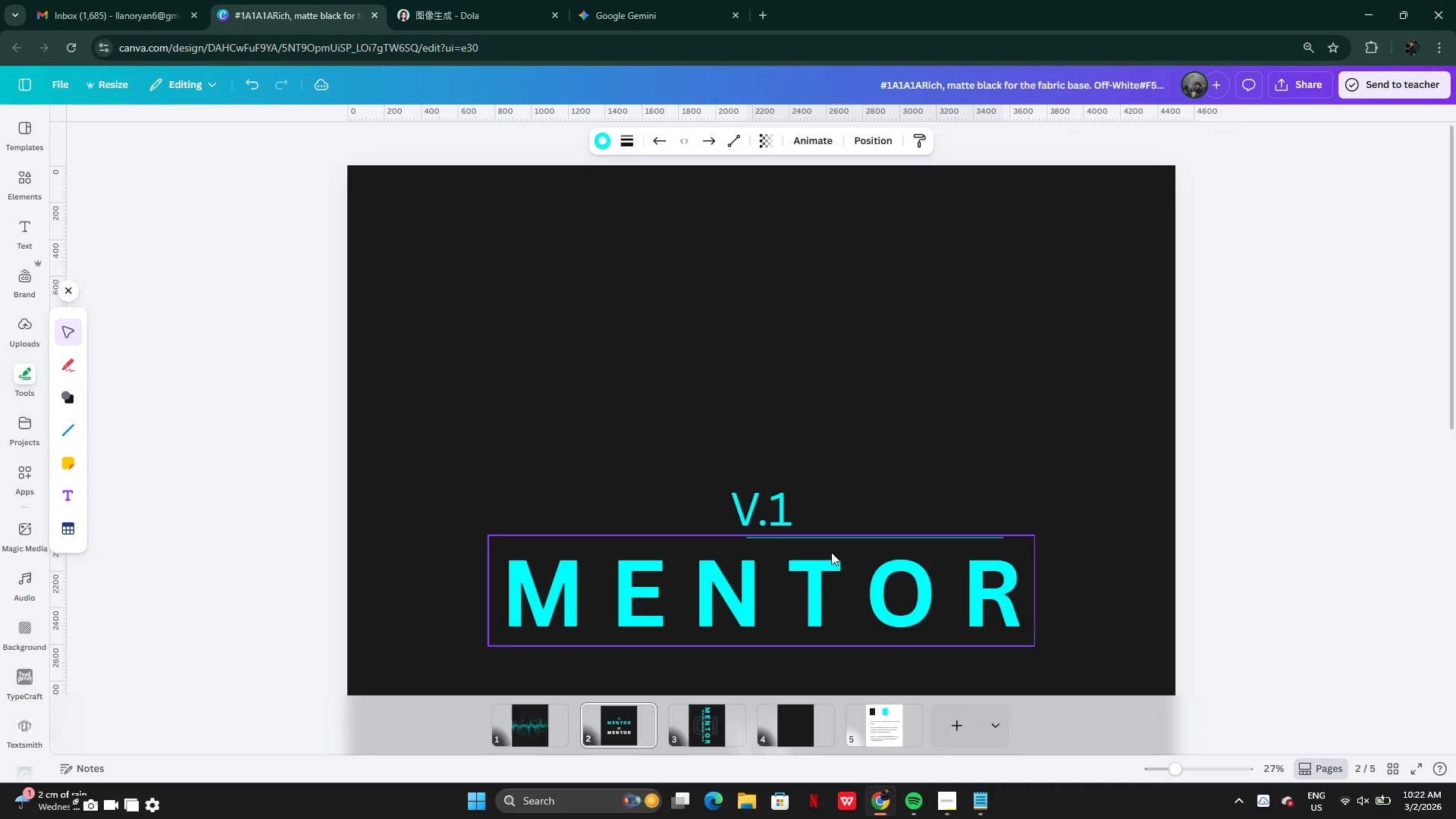 
key(ArrowUp)
 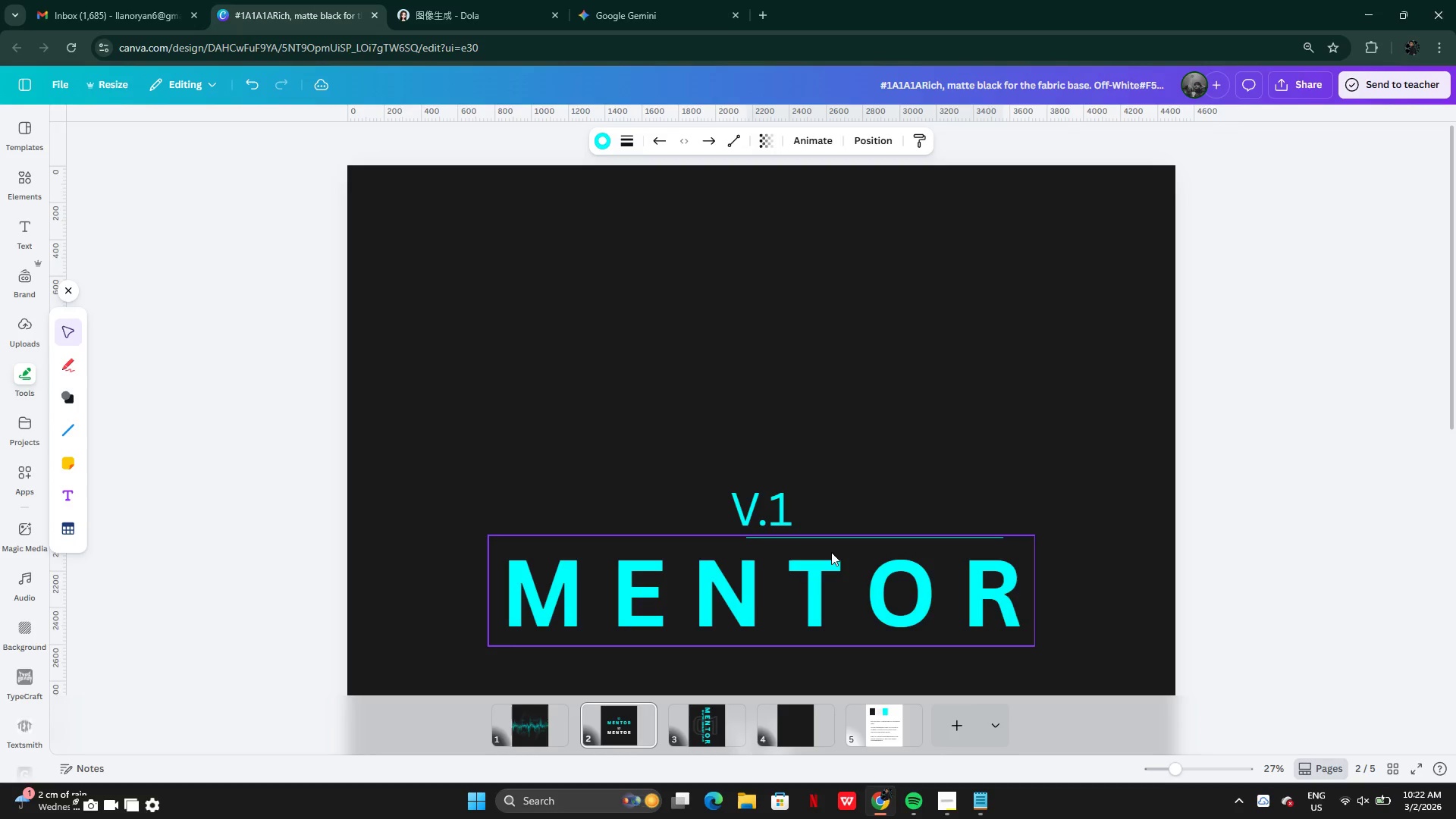 
key(ArrowUp)
 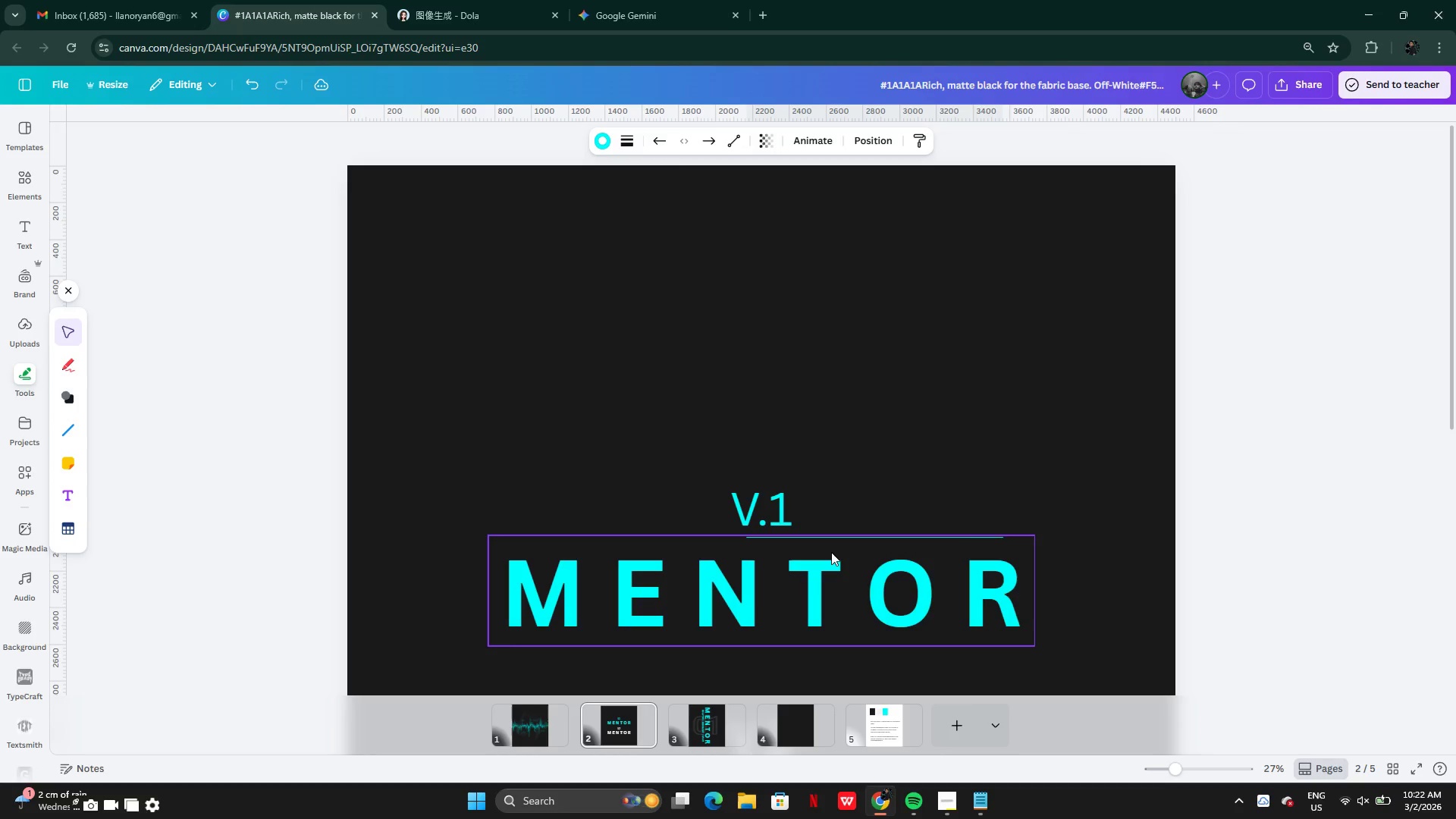 
key(ArrowUp)
 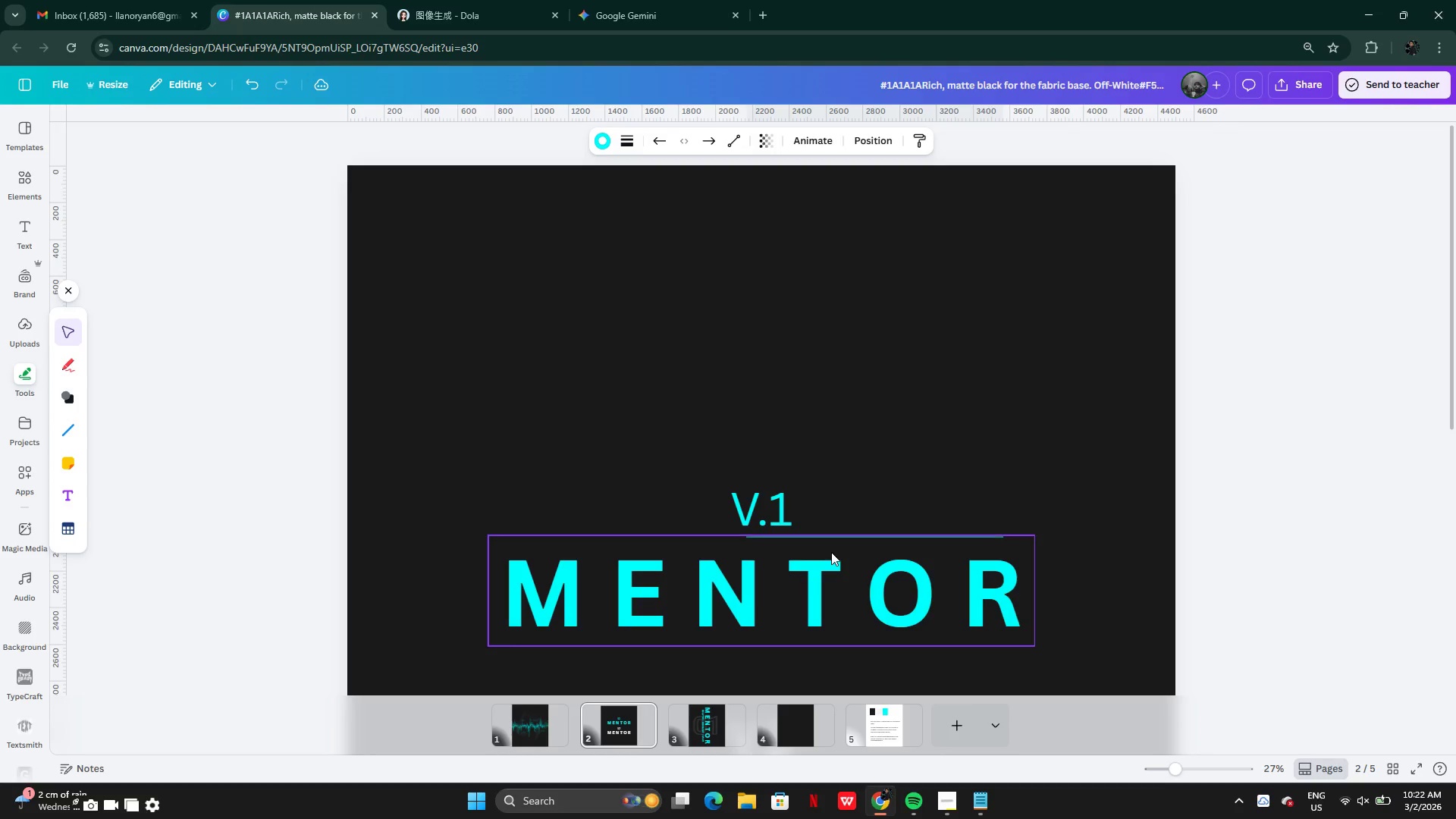 
key(ArrowUp)
 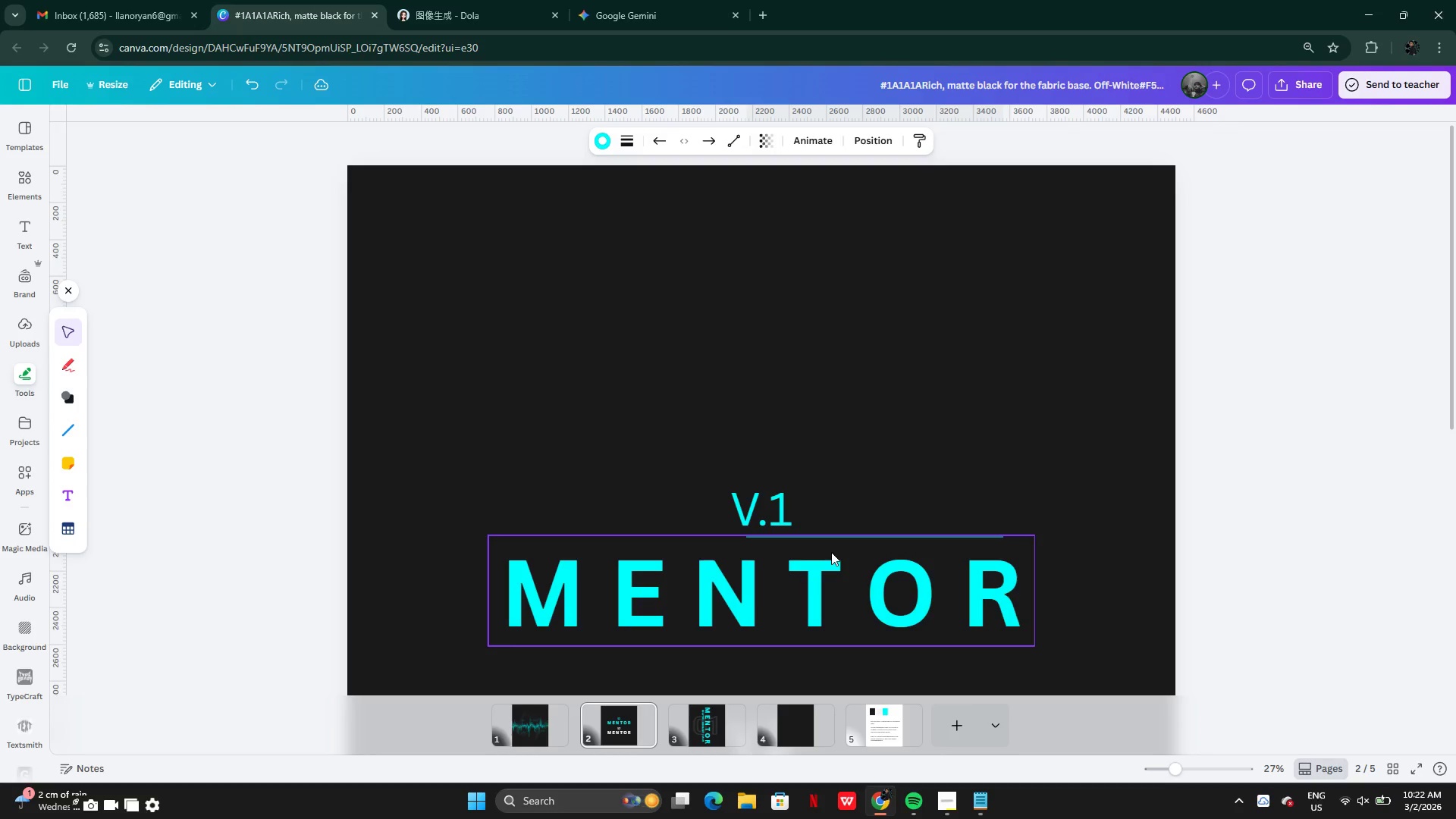 
key(ArrowUp)
 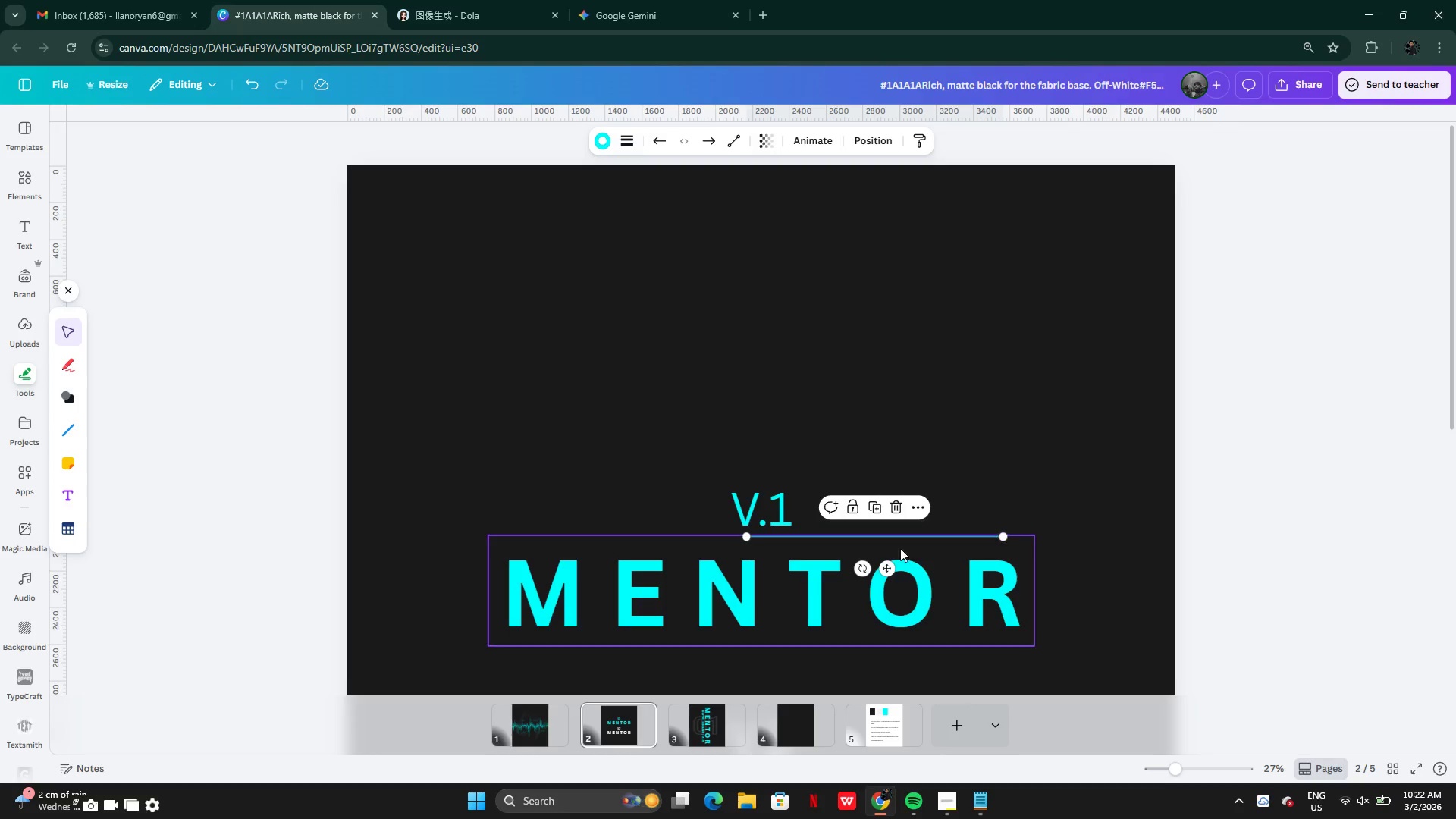 
left_click_drag(start_coordinate=[885, 565], to_coordinate=[901, 568])
 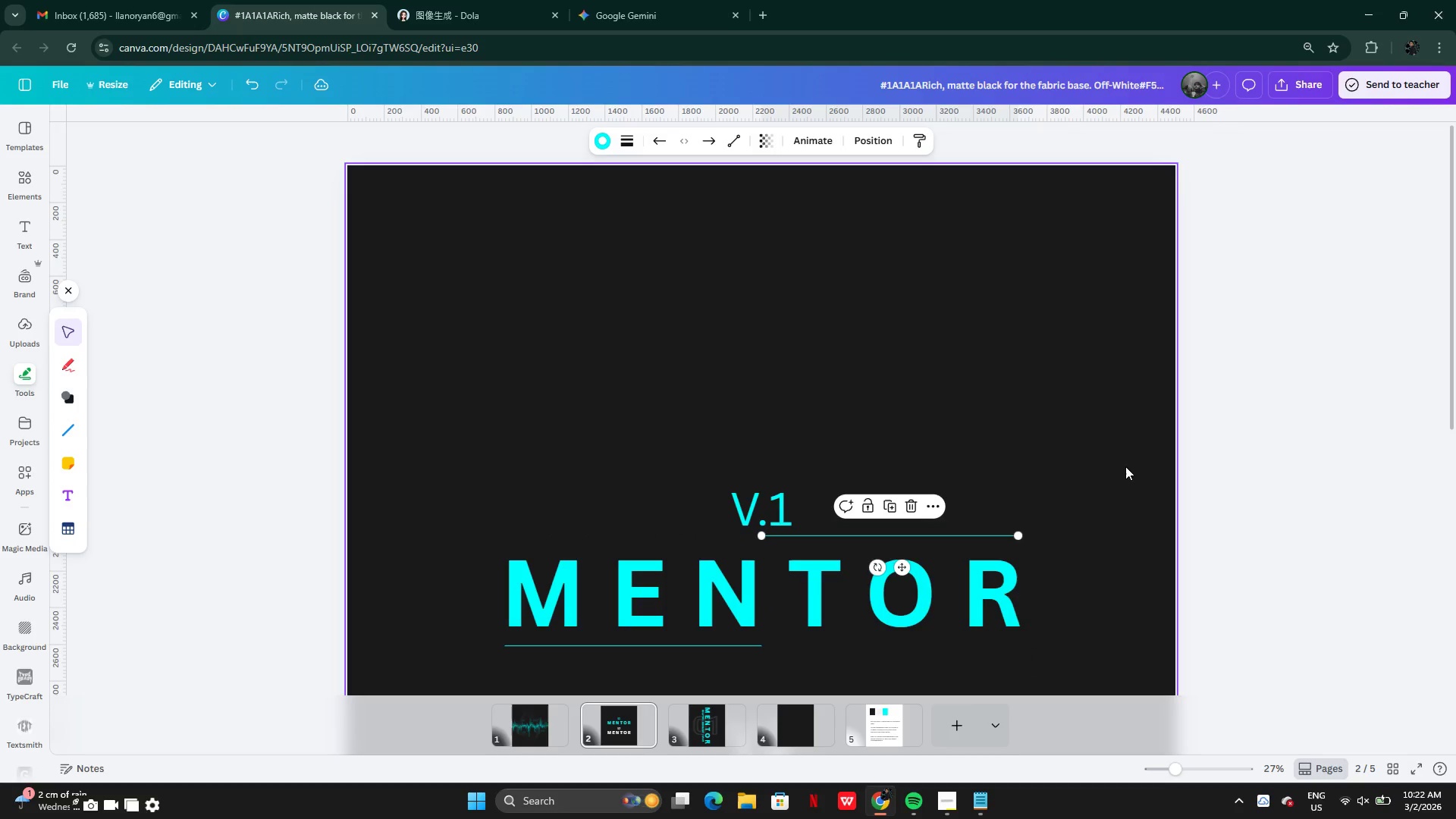 
left_click([1125, 466])